 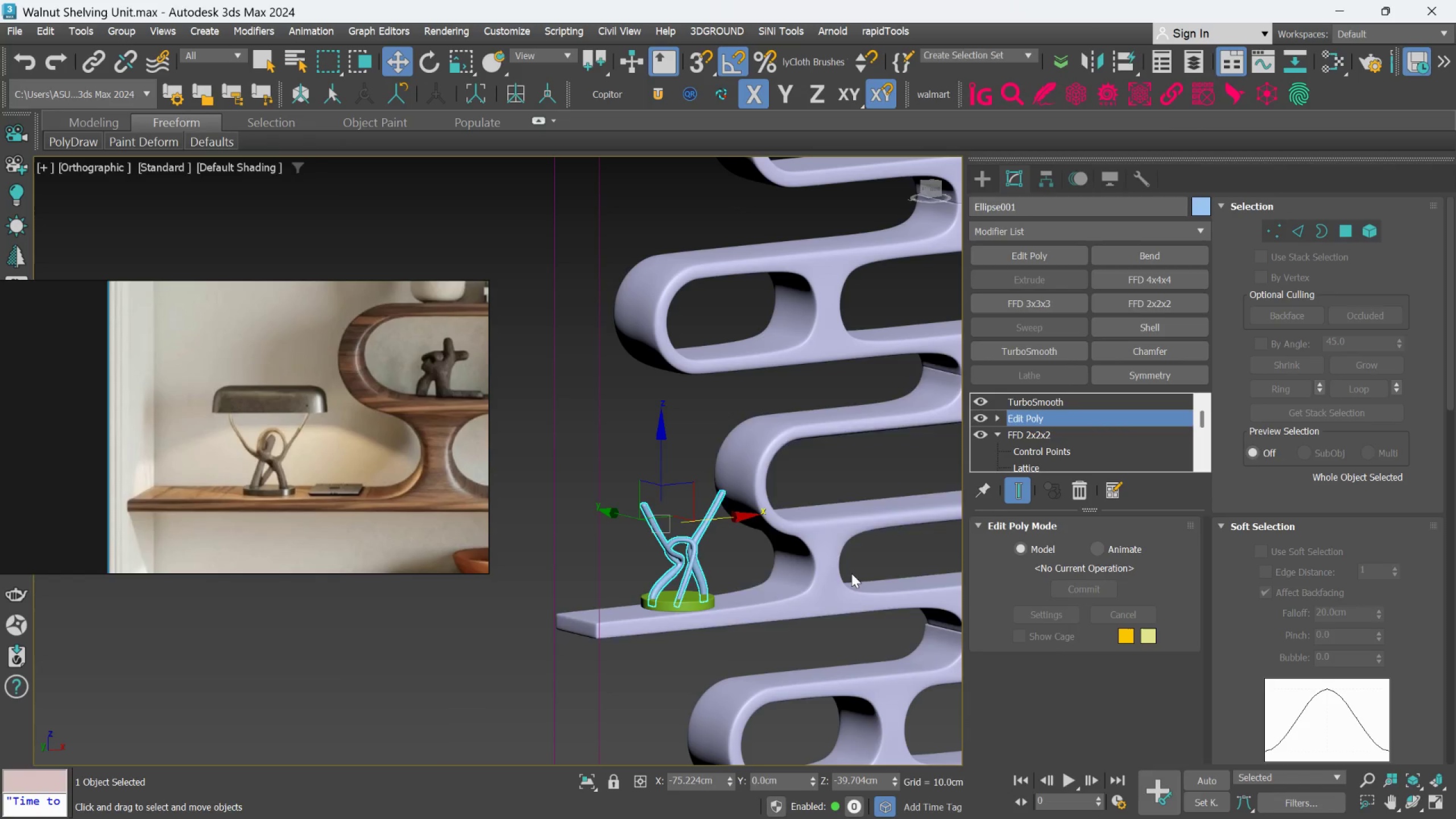 
scroll: coordinate [753, 647], scroll_direction: down, amount: 2.0
 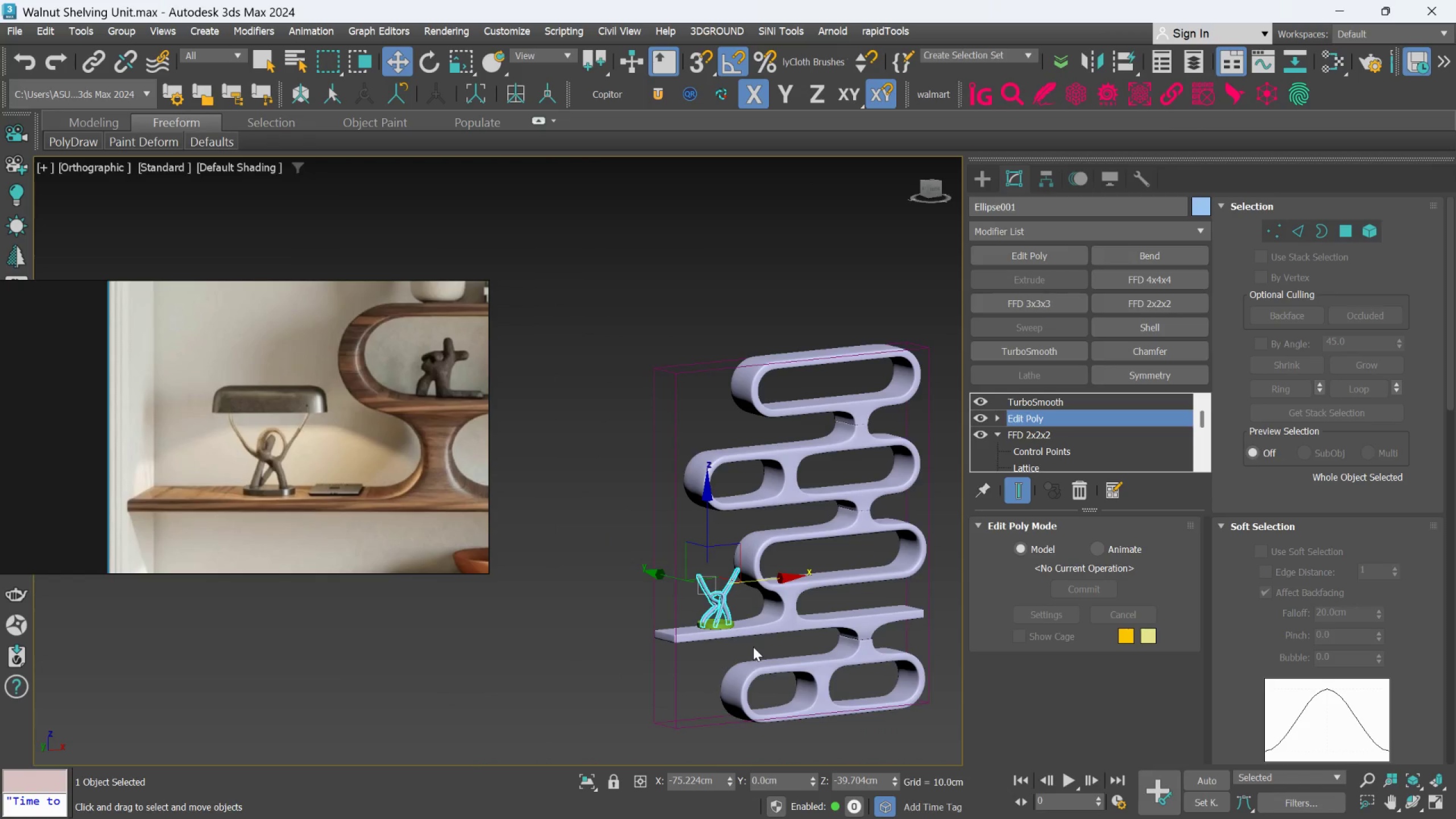 
scroll: coordinate [760, 580], scroll_direction: up, amount: 2.0
 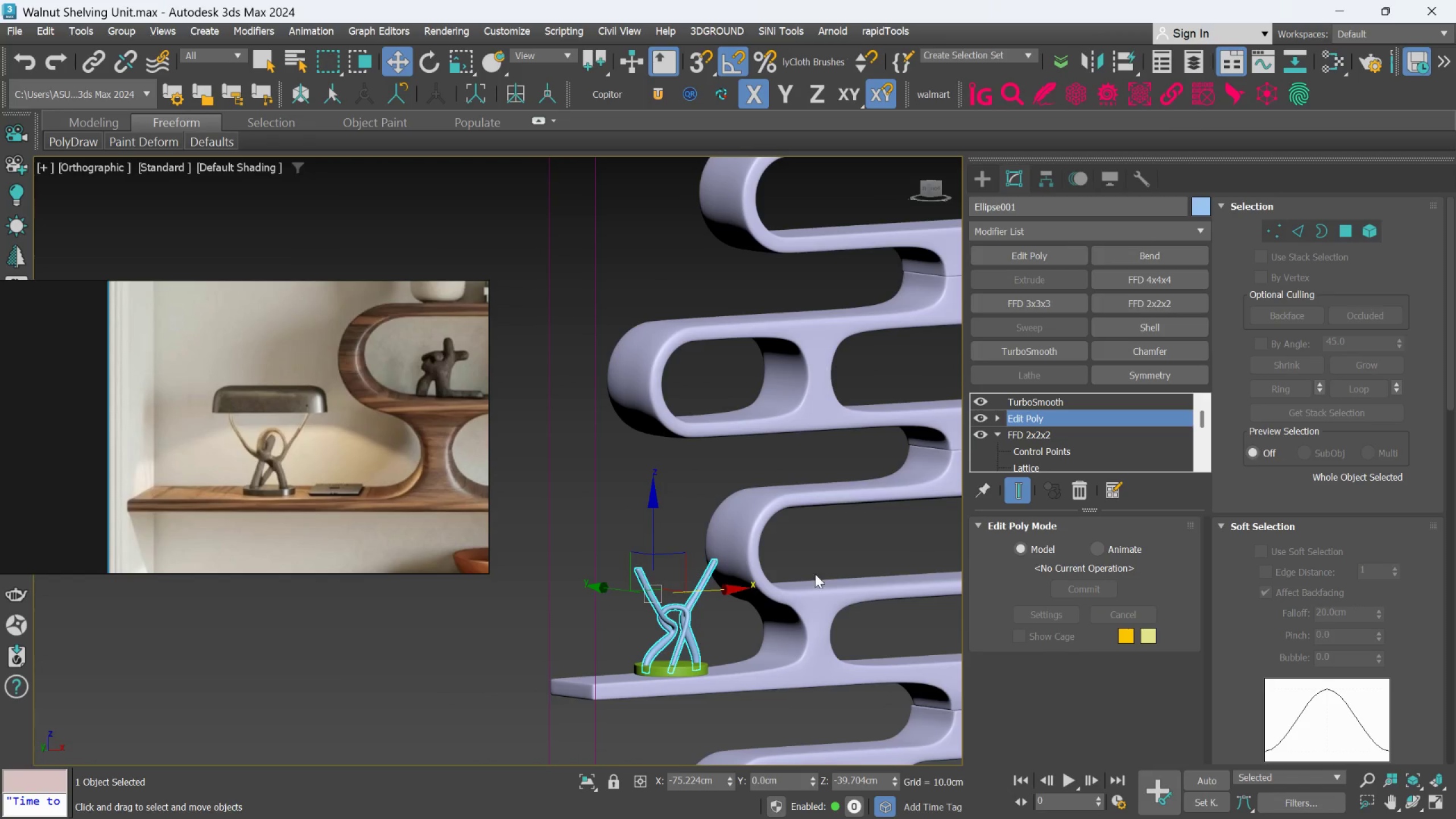 
hold_key(key=AltLeft, duration=0.39)
 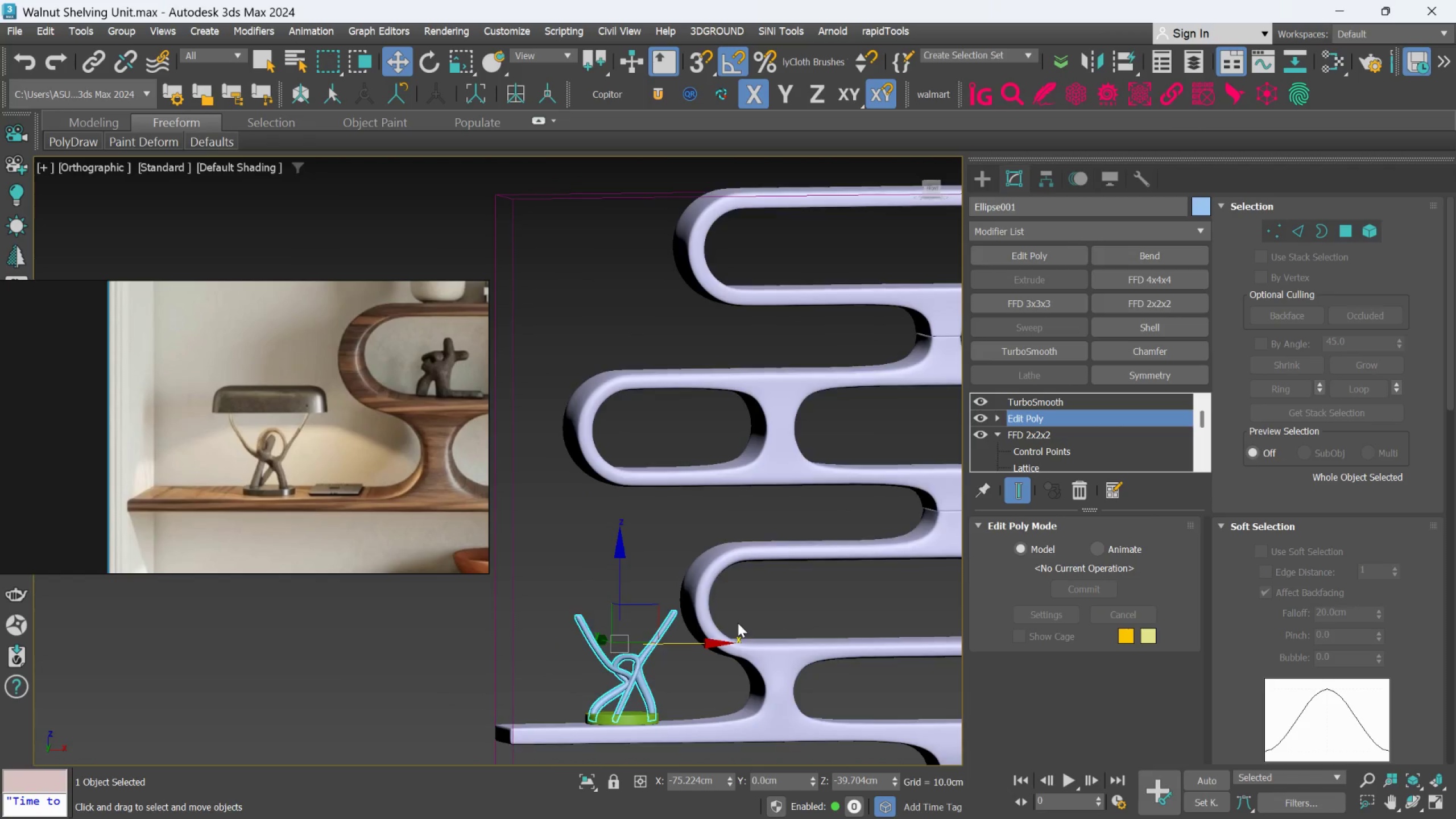 
scroll: coordinate [743, 627], scroll_direction: down, amount: 3.0